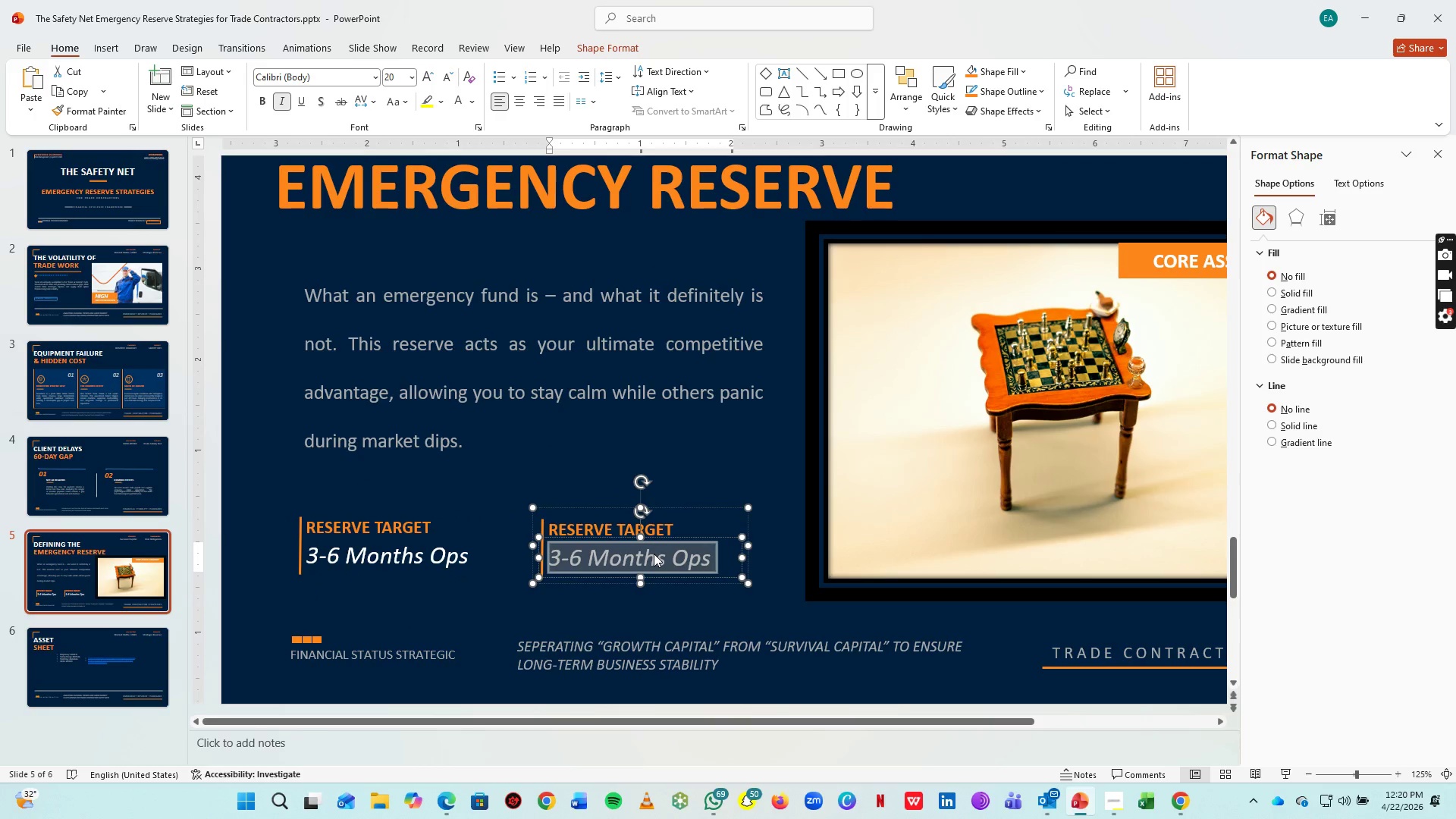 
type(Survival vs Grwoth)
key(Backspace)
key(Backspace)
key(Backspace)
key(Backspace)
type(owth)
 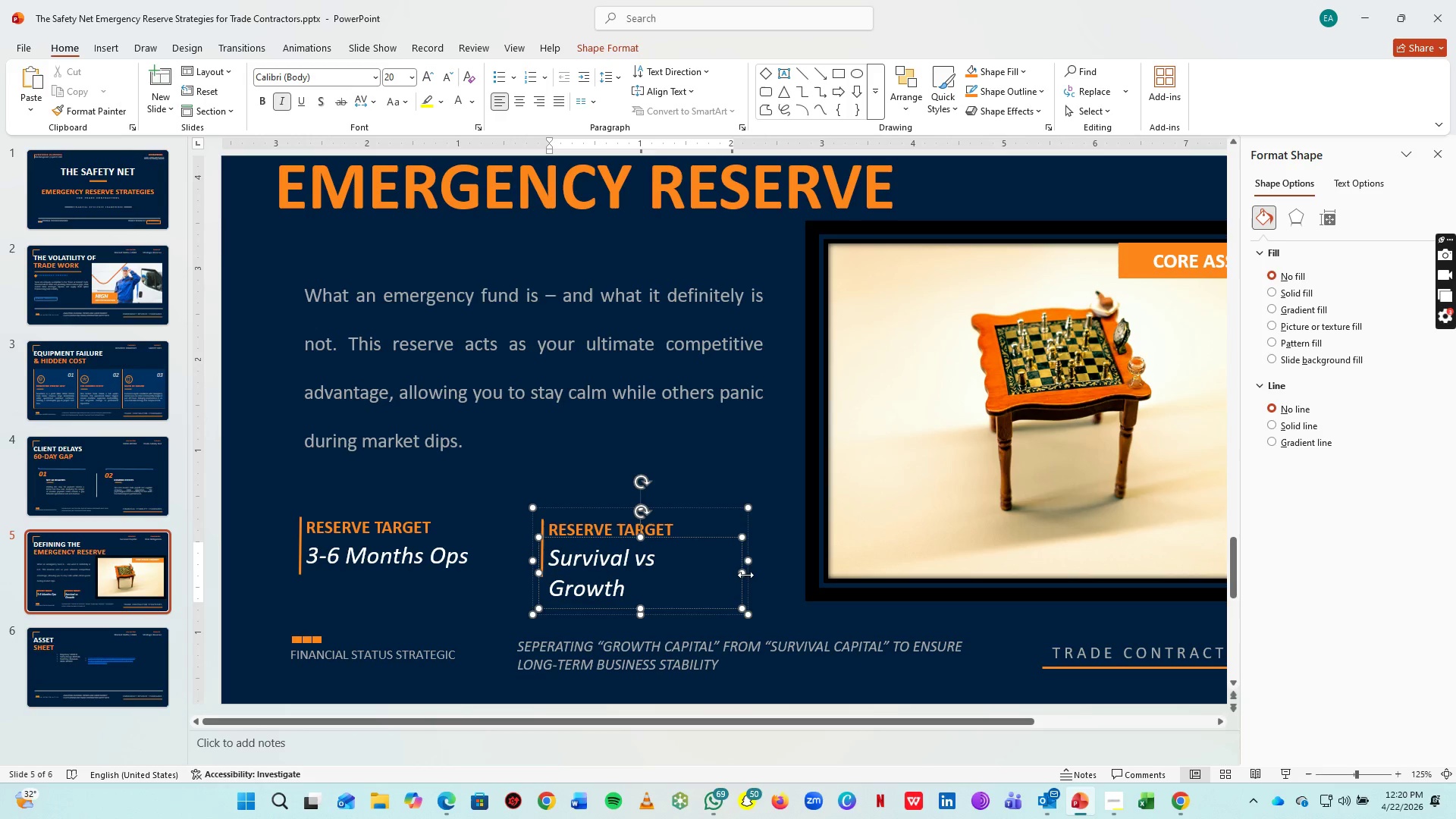 
left_click_drag(start_coordinate=[745, 574], to_coordinate=[758, 573])
 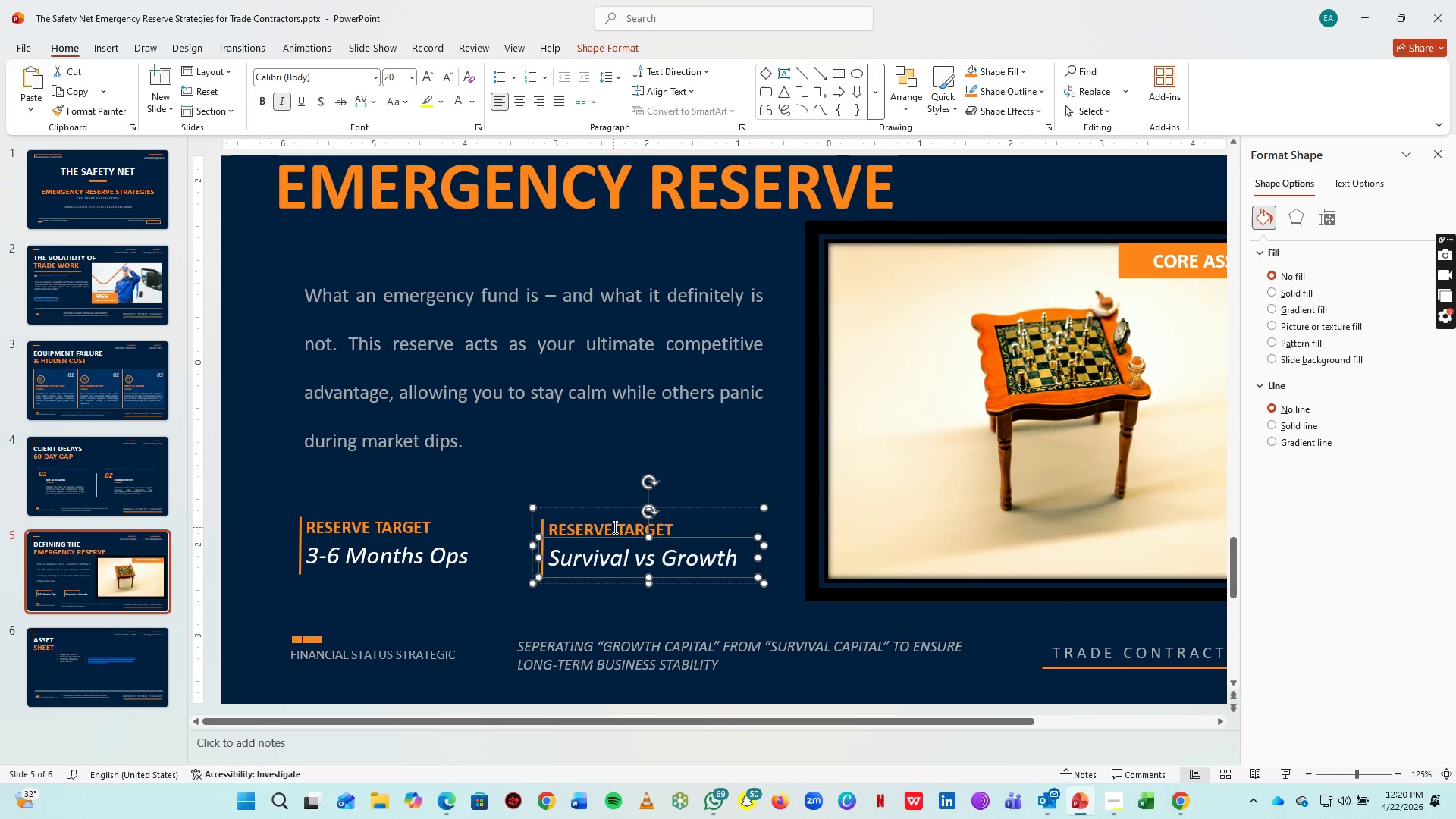 
left_click([613, 527])
 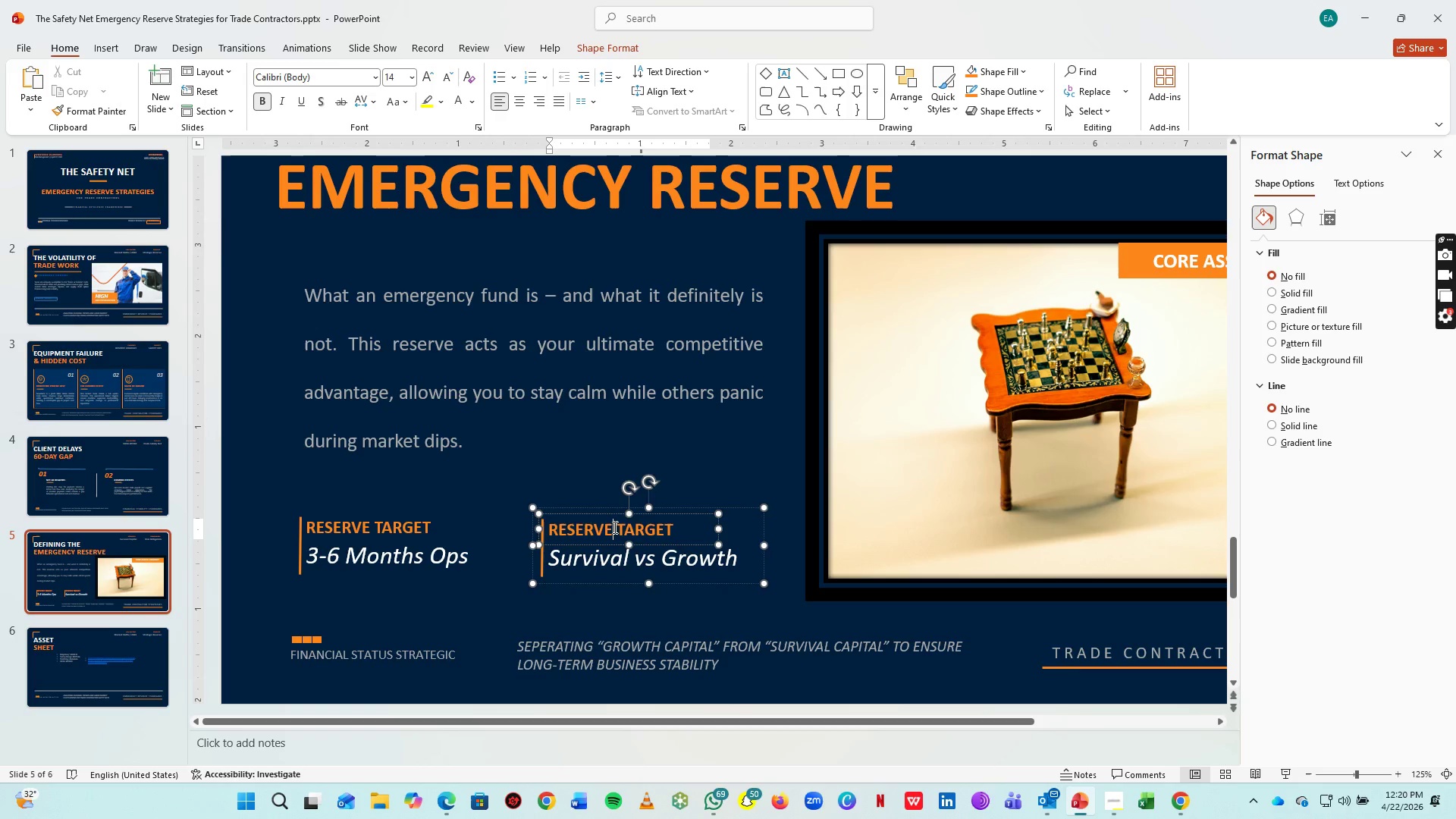 
key(Control+A)
 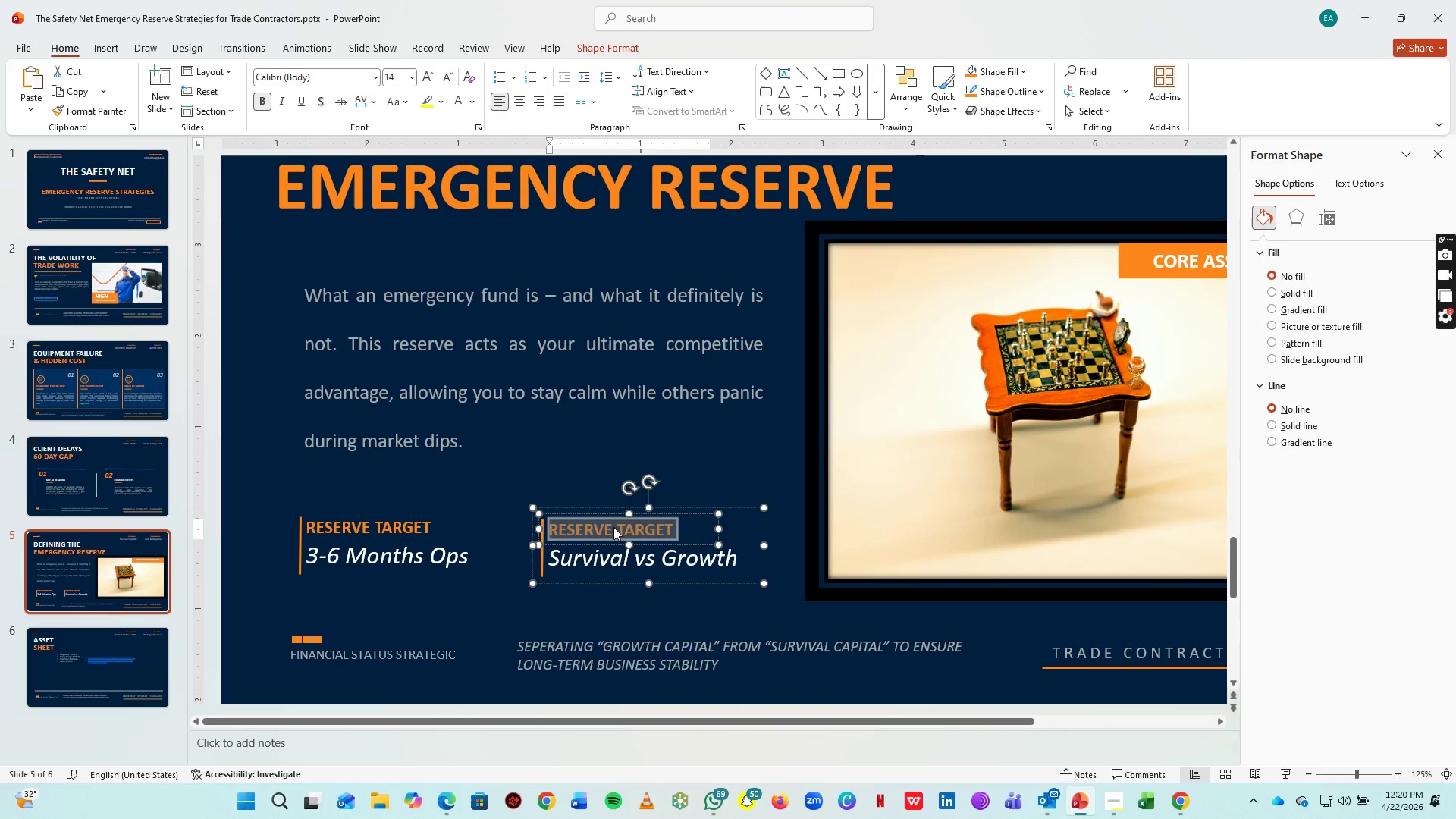 
type(PRIORITY TYPE)
 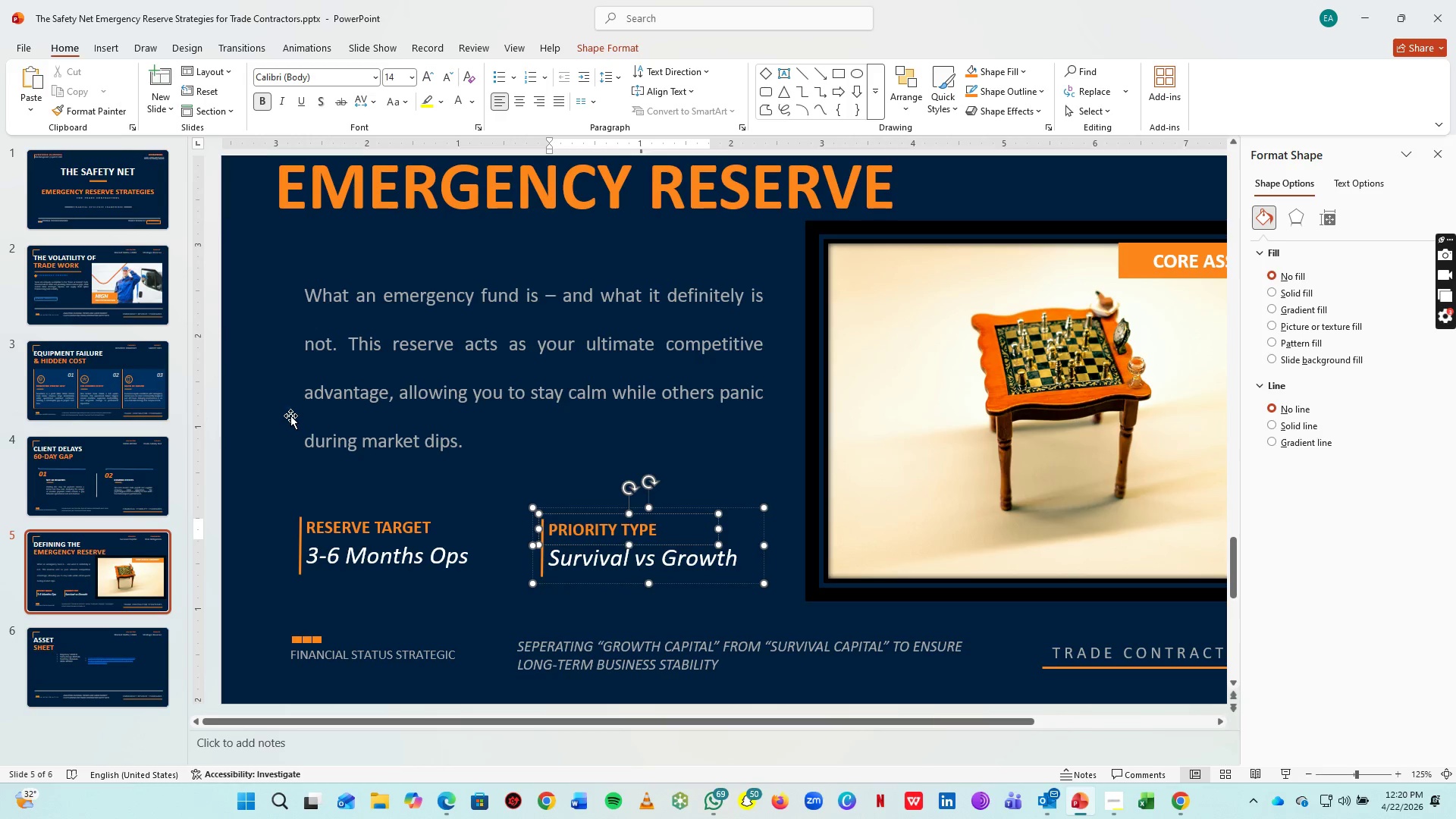 
left_click([265, 388])
 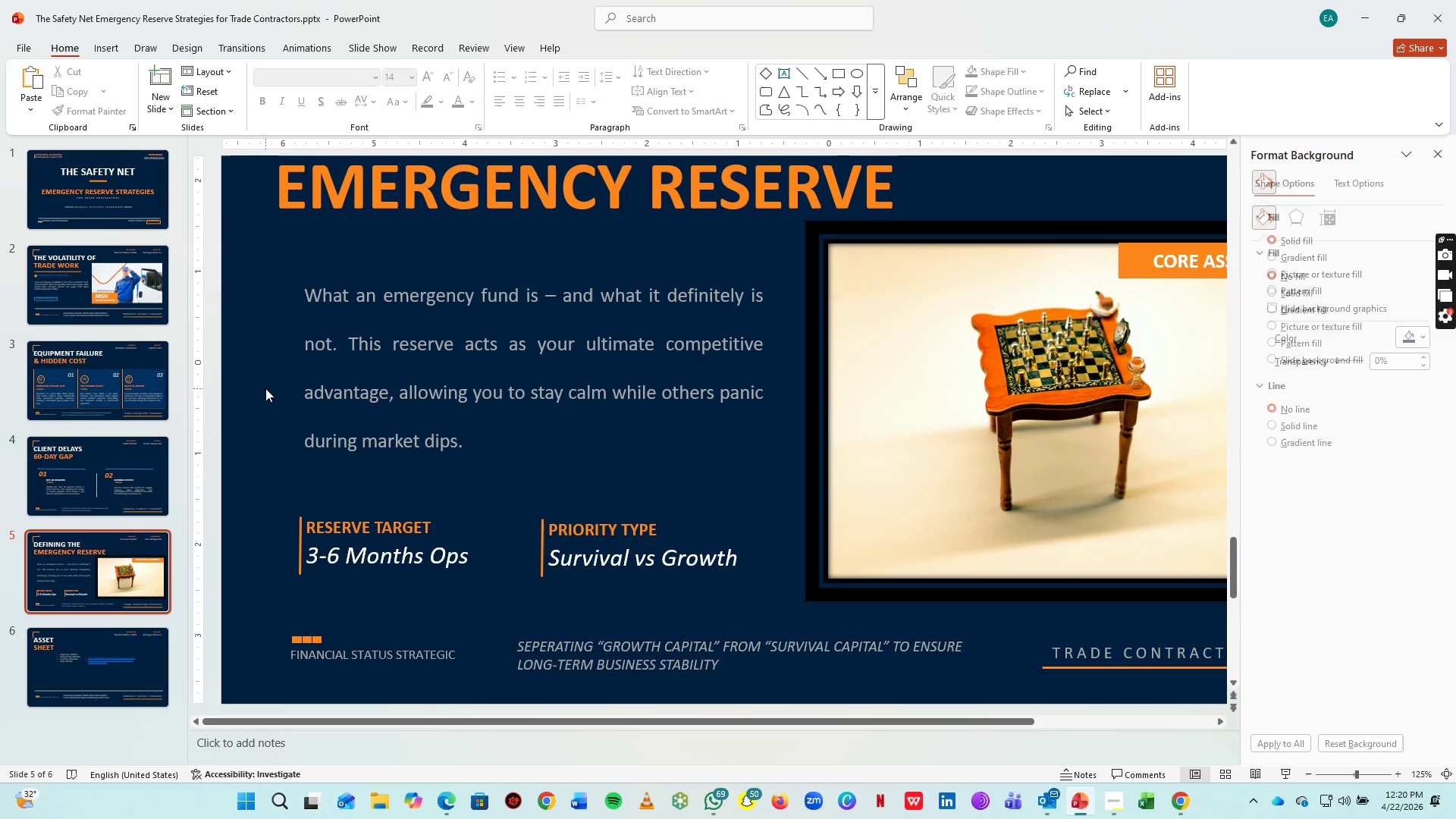 
key(Control+S)
 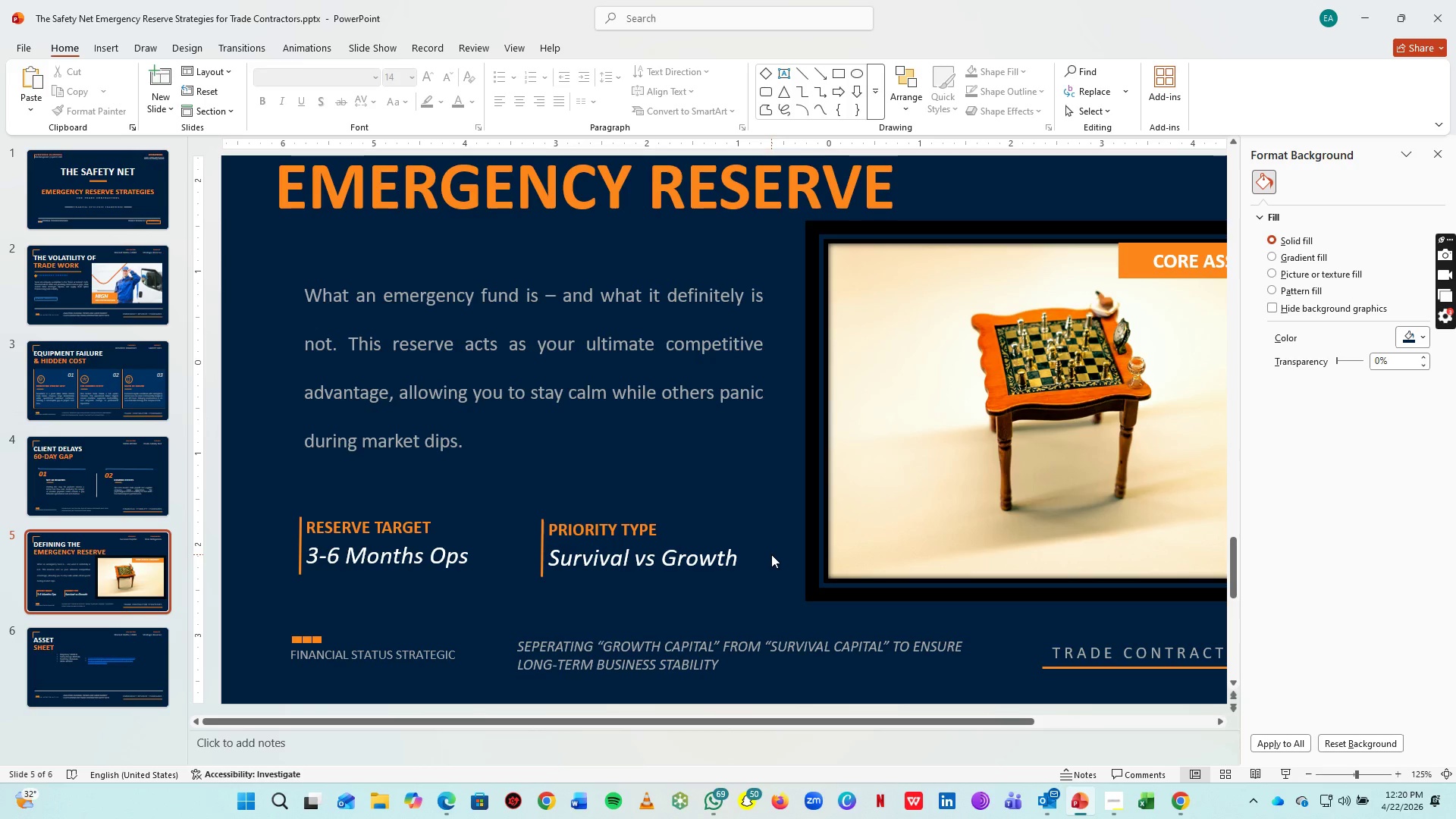 
wait(7.95)
 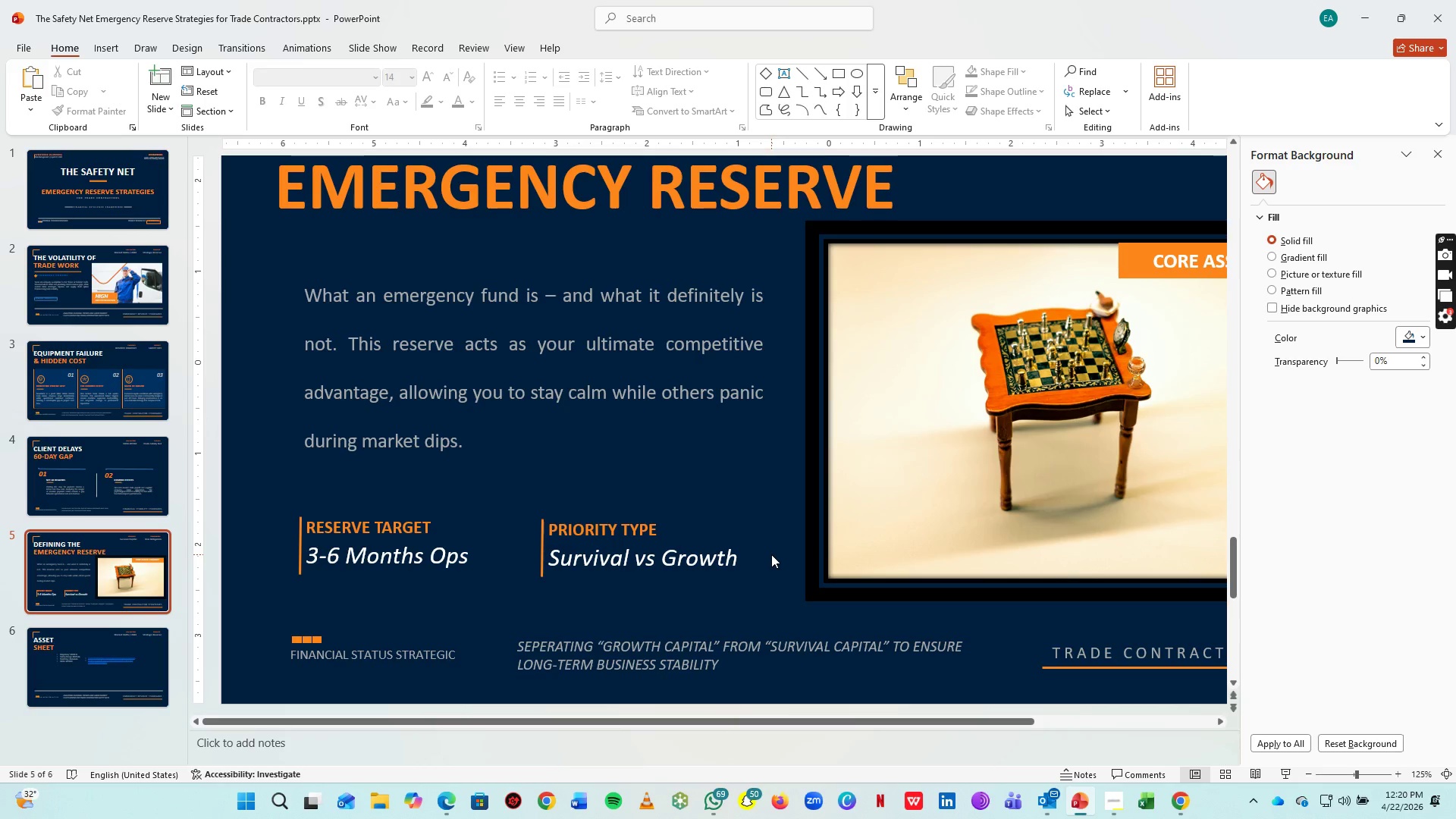 
hold_key(key=ControlLeft, duration=0.75)
scroll: coordinate [756, 568], scroll_direction: down, amount: 2.0
 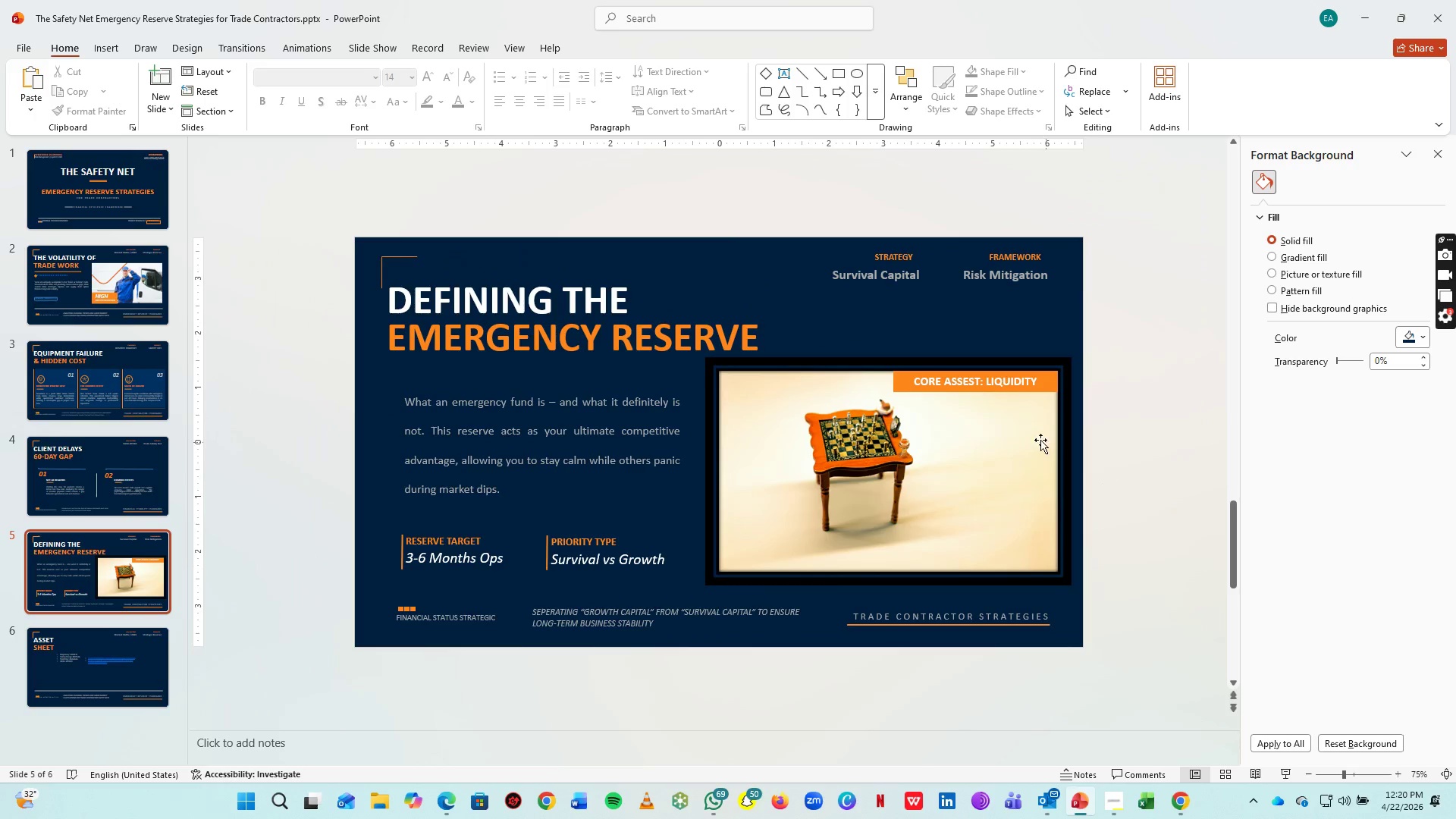 
scroll: coordinate [1015, 443], scroll_direction: up, amount: 1.0
 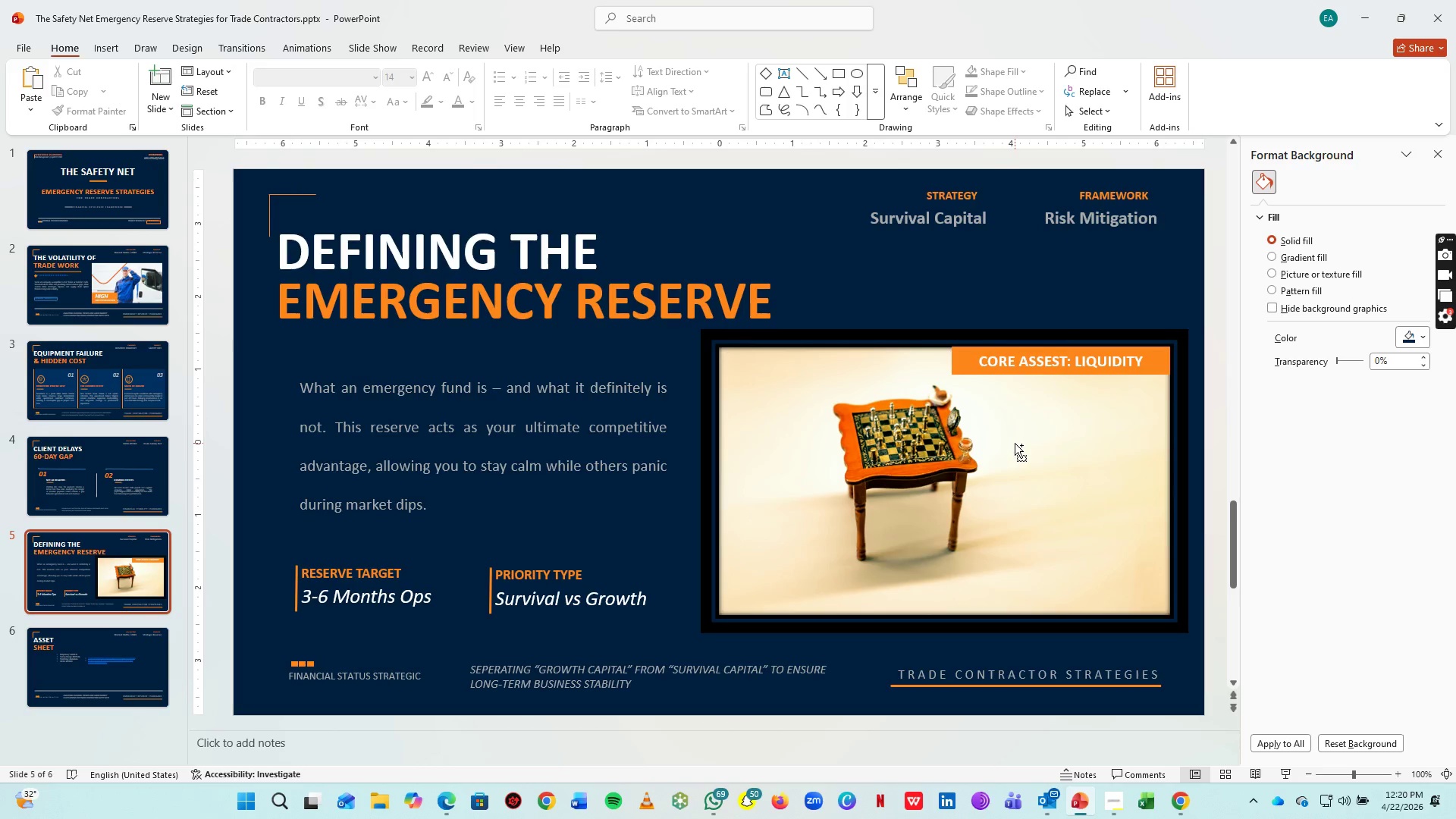 
key(Control+S)
 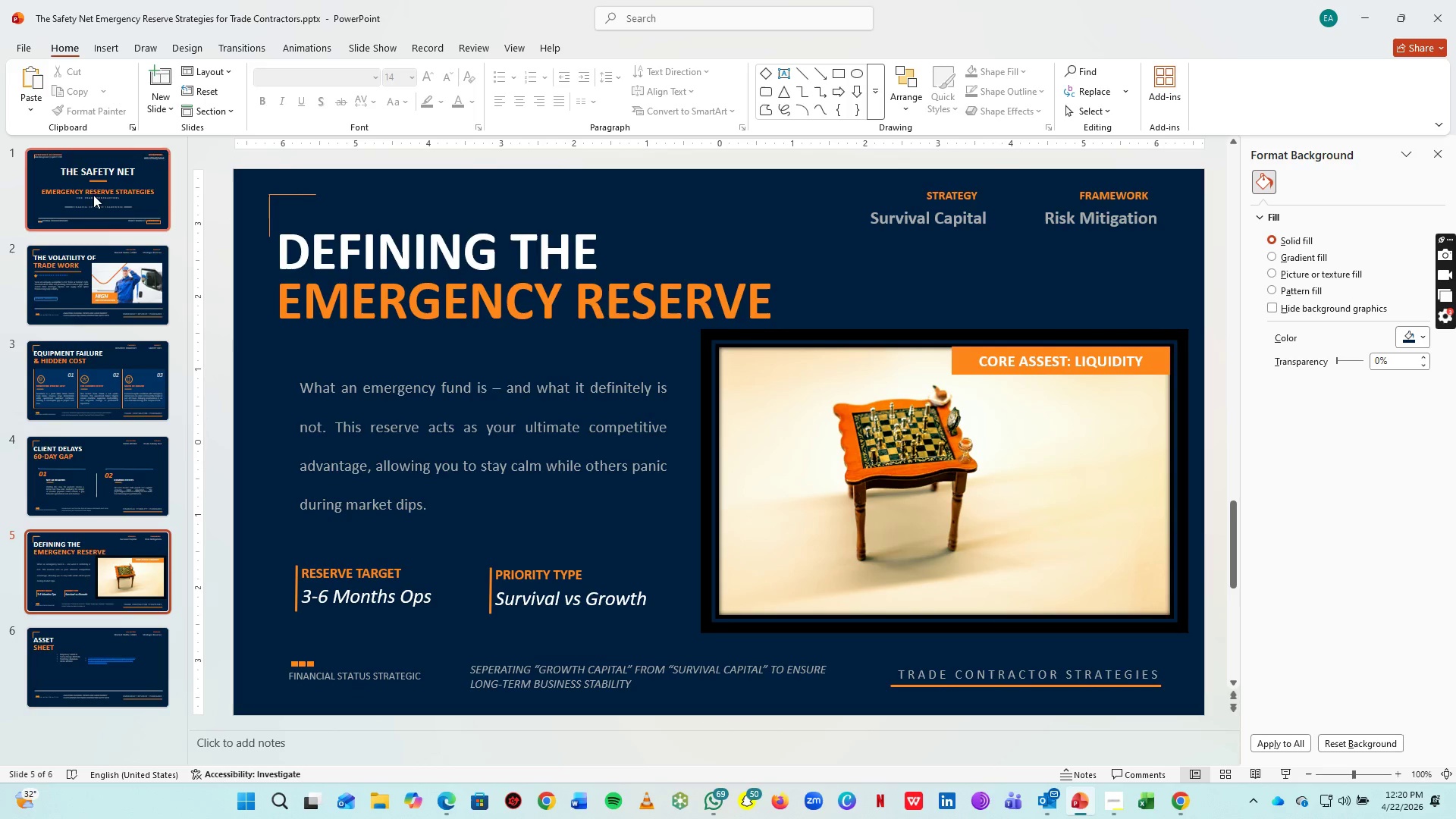 
left_click([93, 195])
 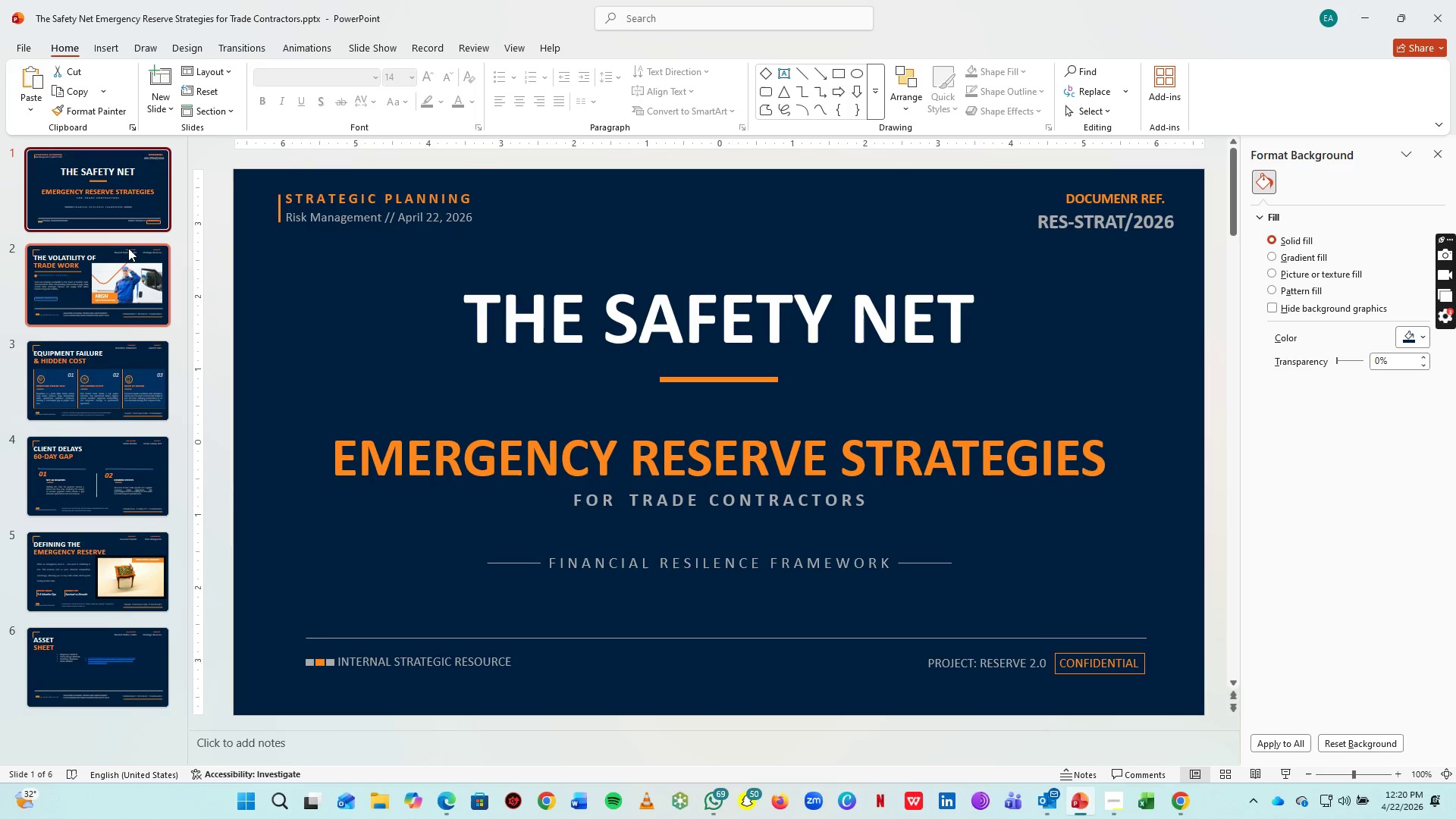 
key(ArrowDown)
 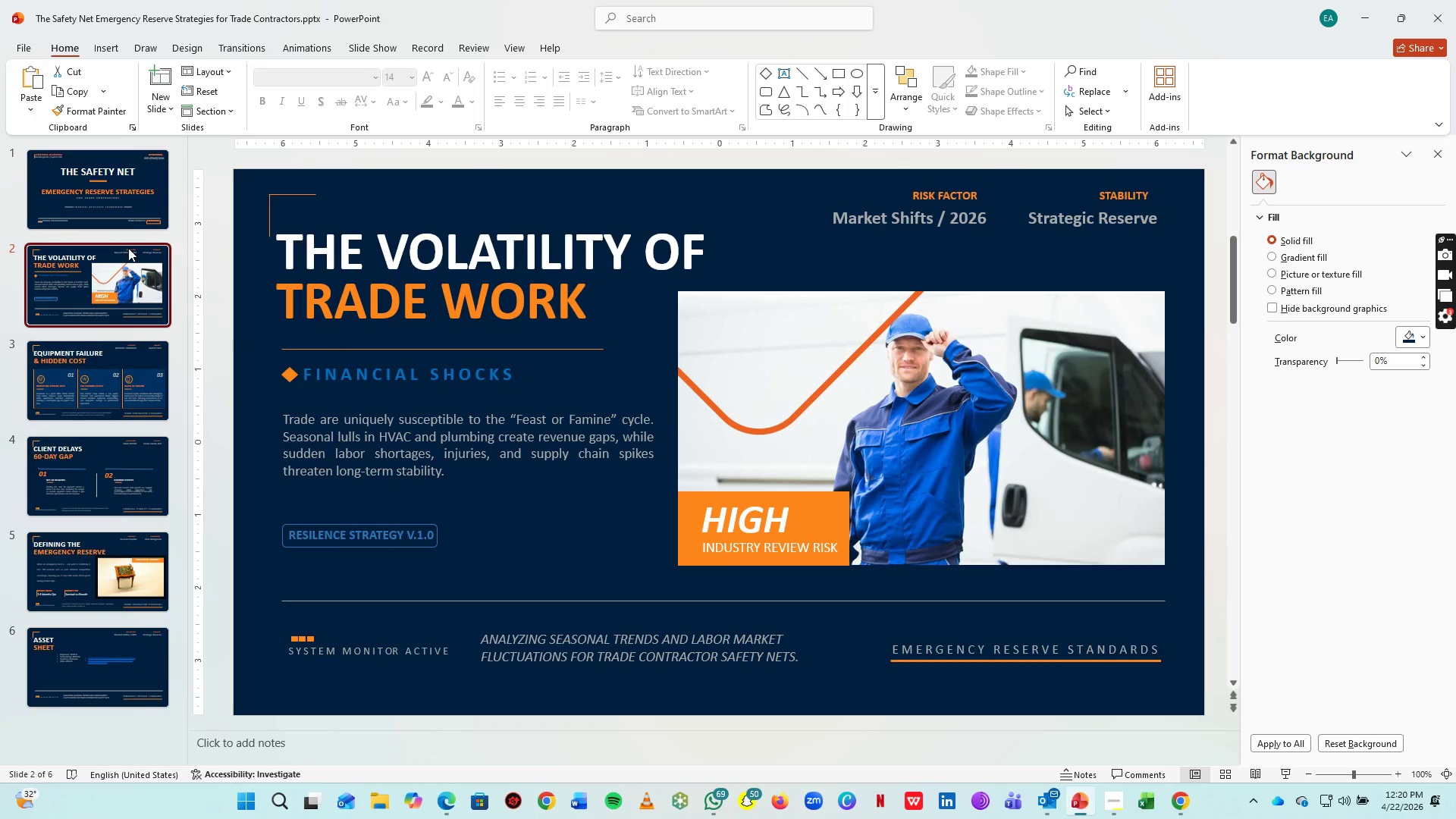 
key(ArrowDown)
 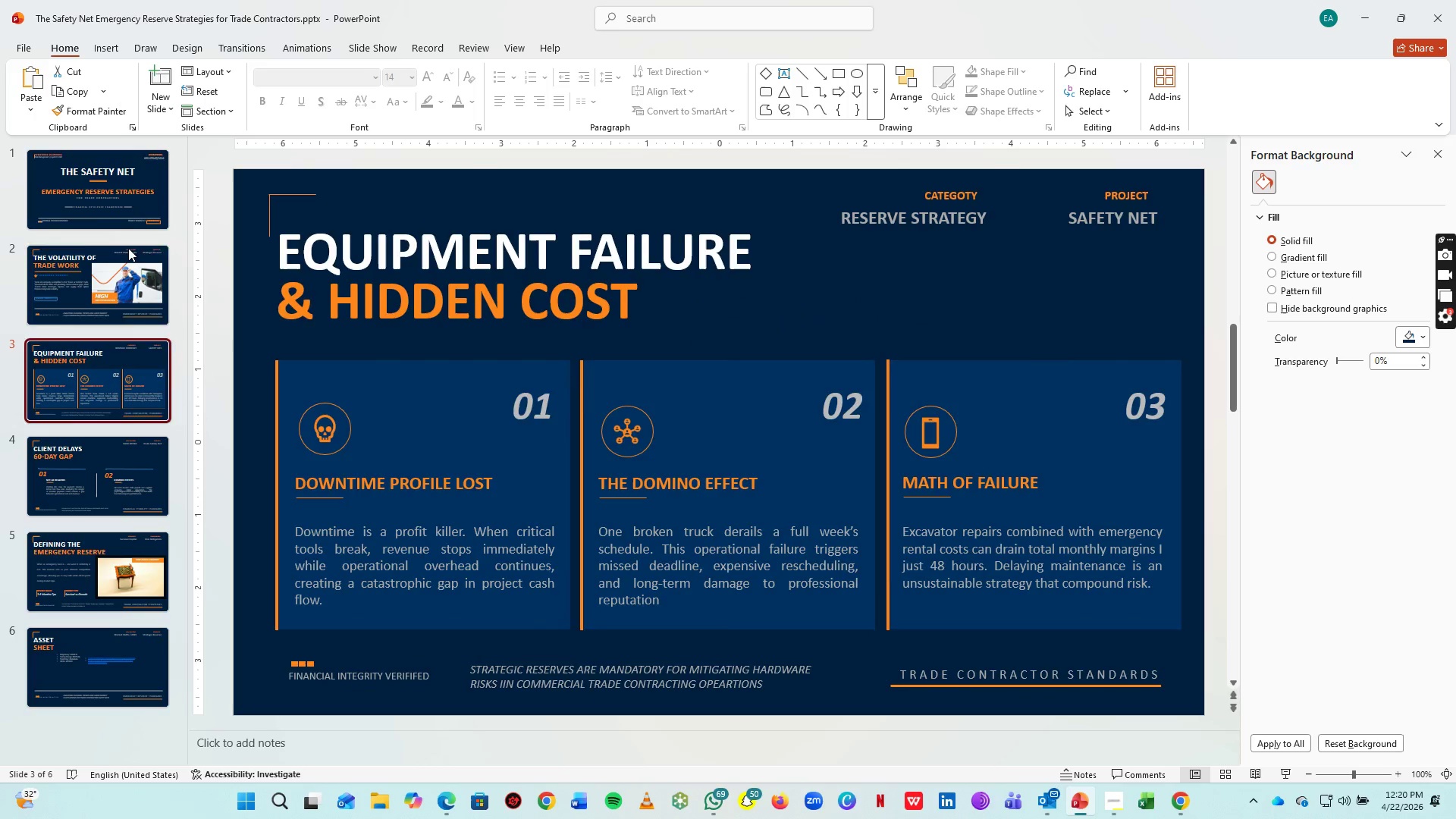 
key(ArrowUp)
 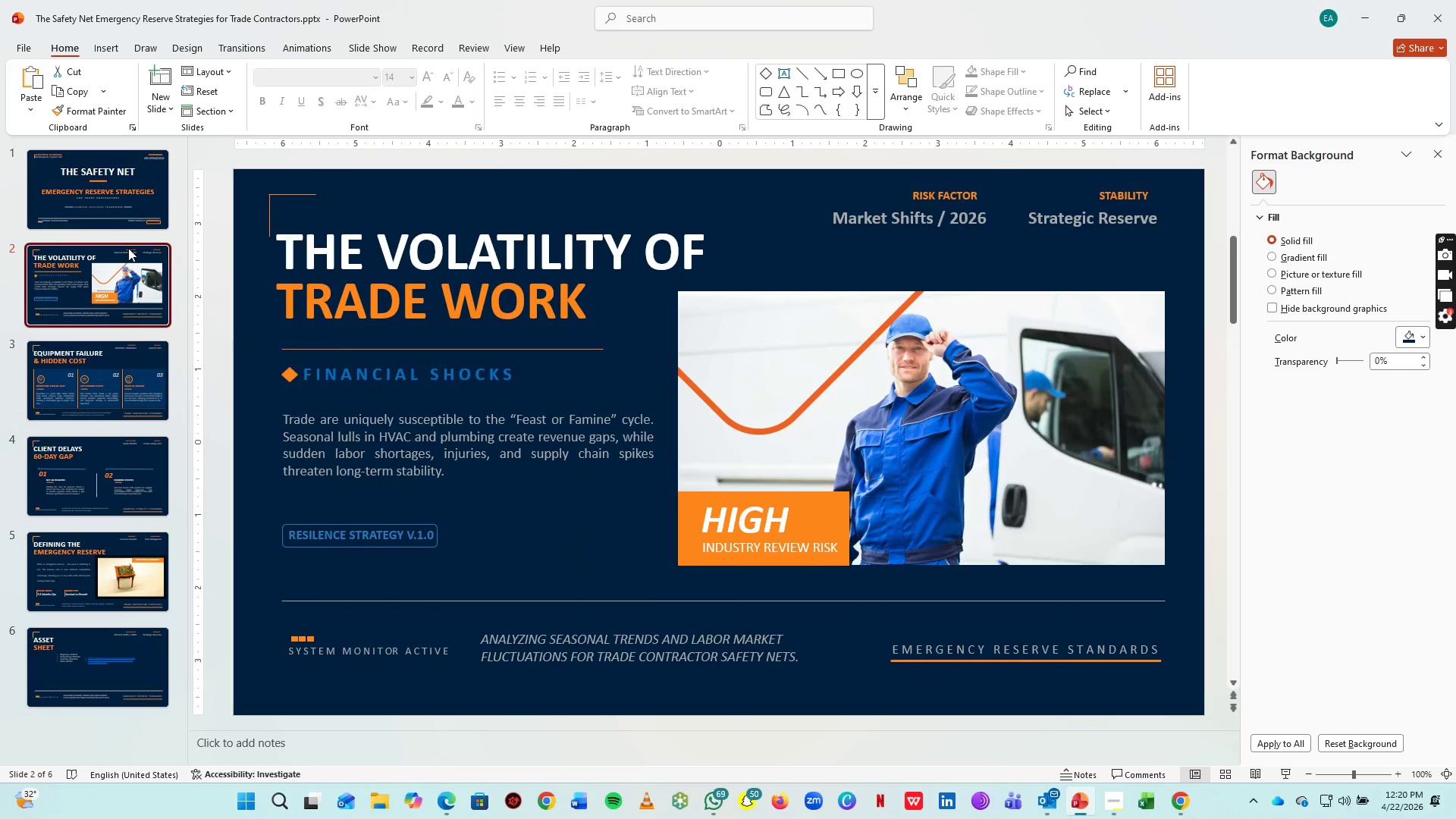 
key(ArrowDown)
 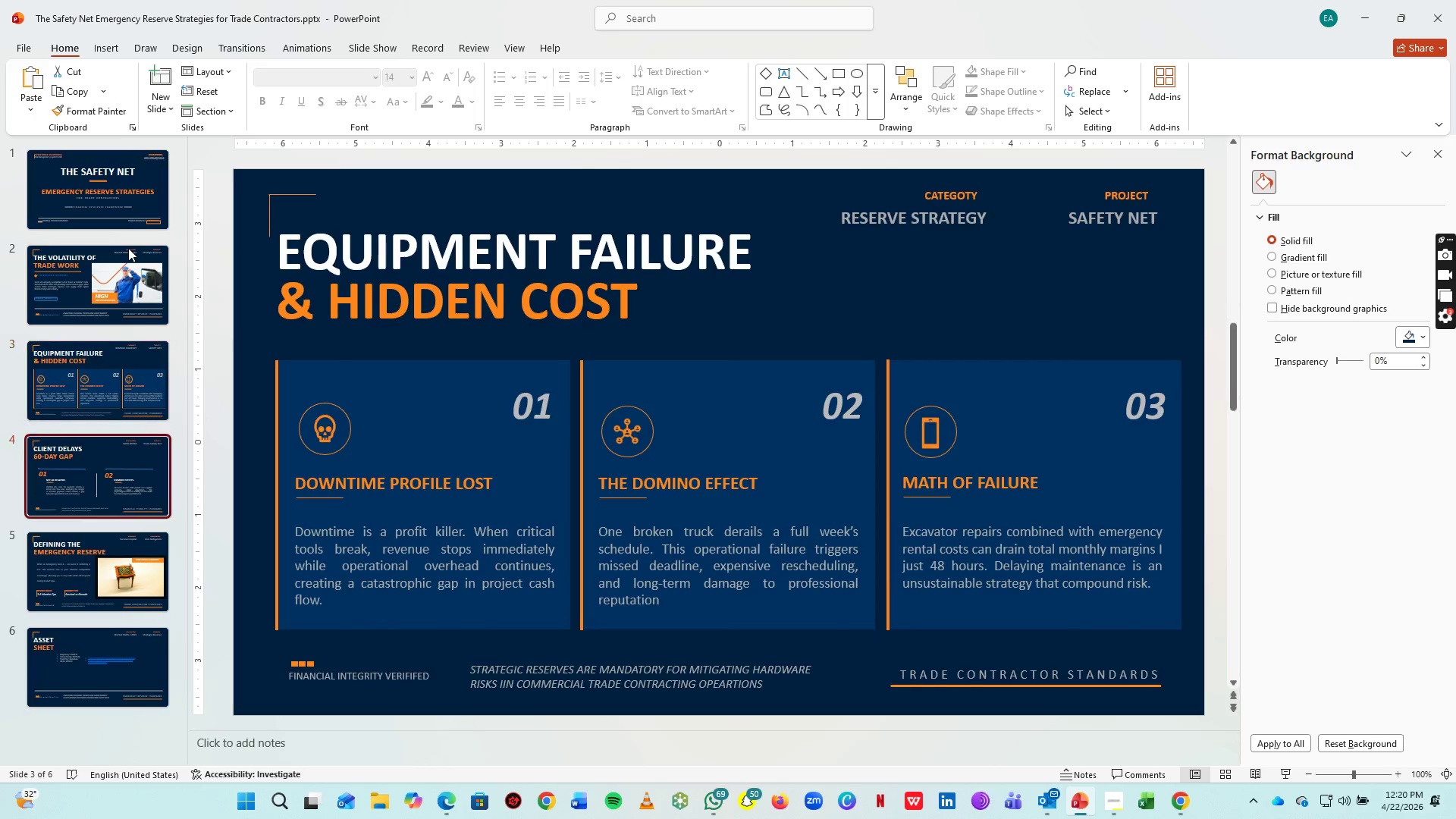 
key(ArrowDown)
 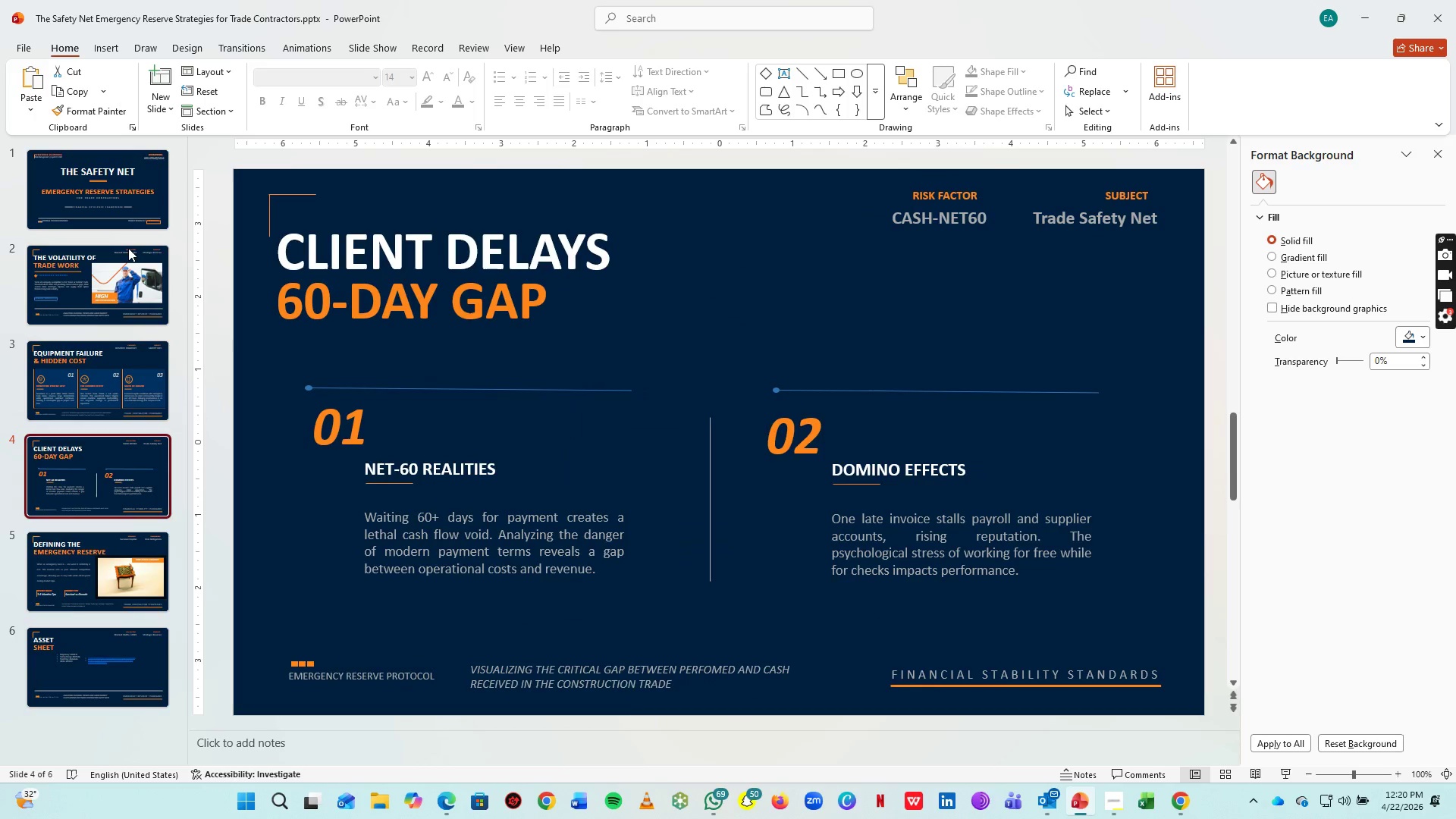 
key(ArrowDown)
 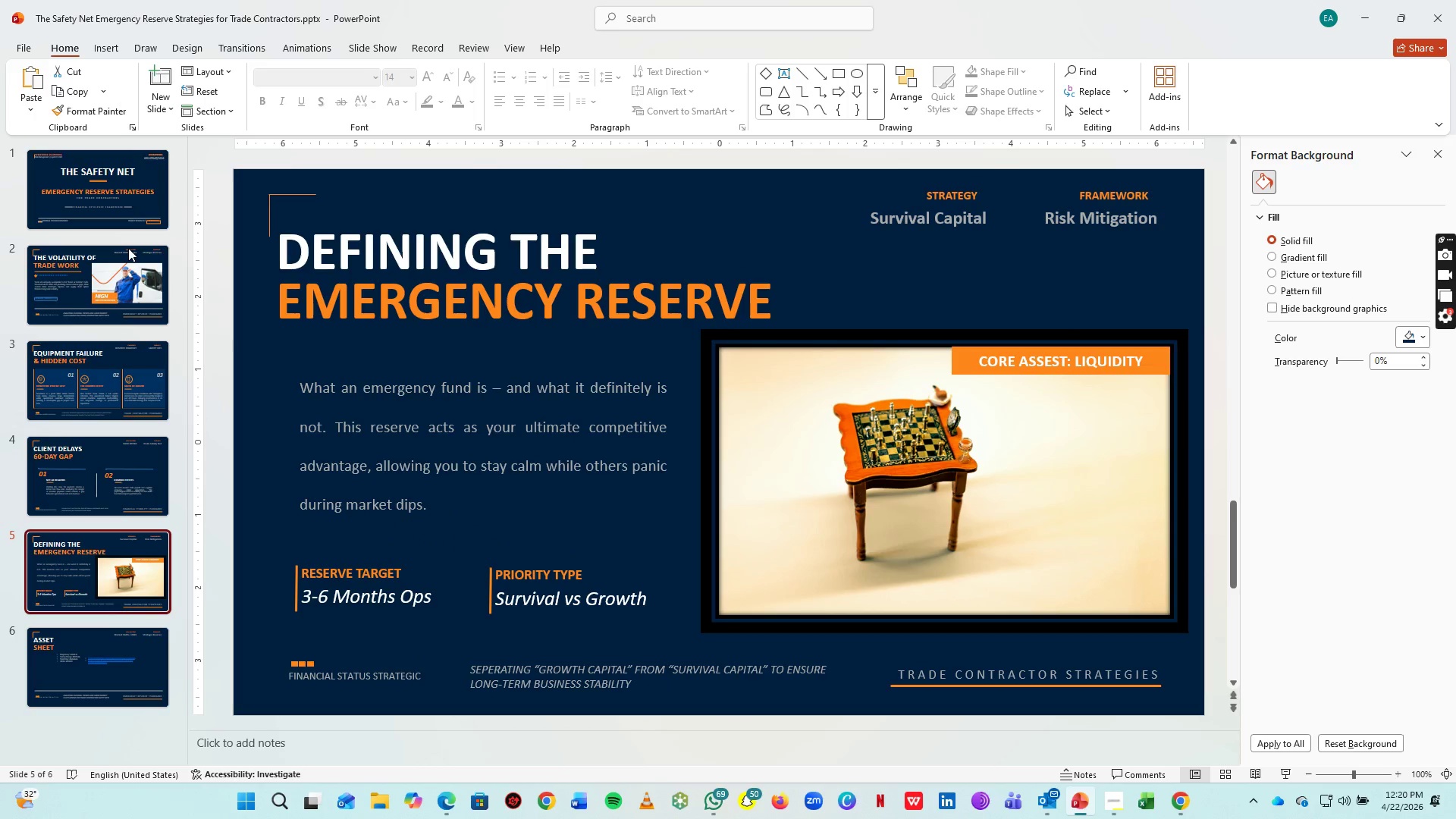 
key(Control+S)
 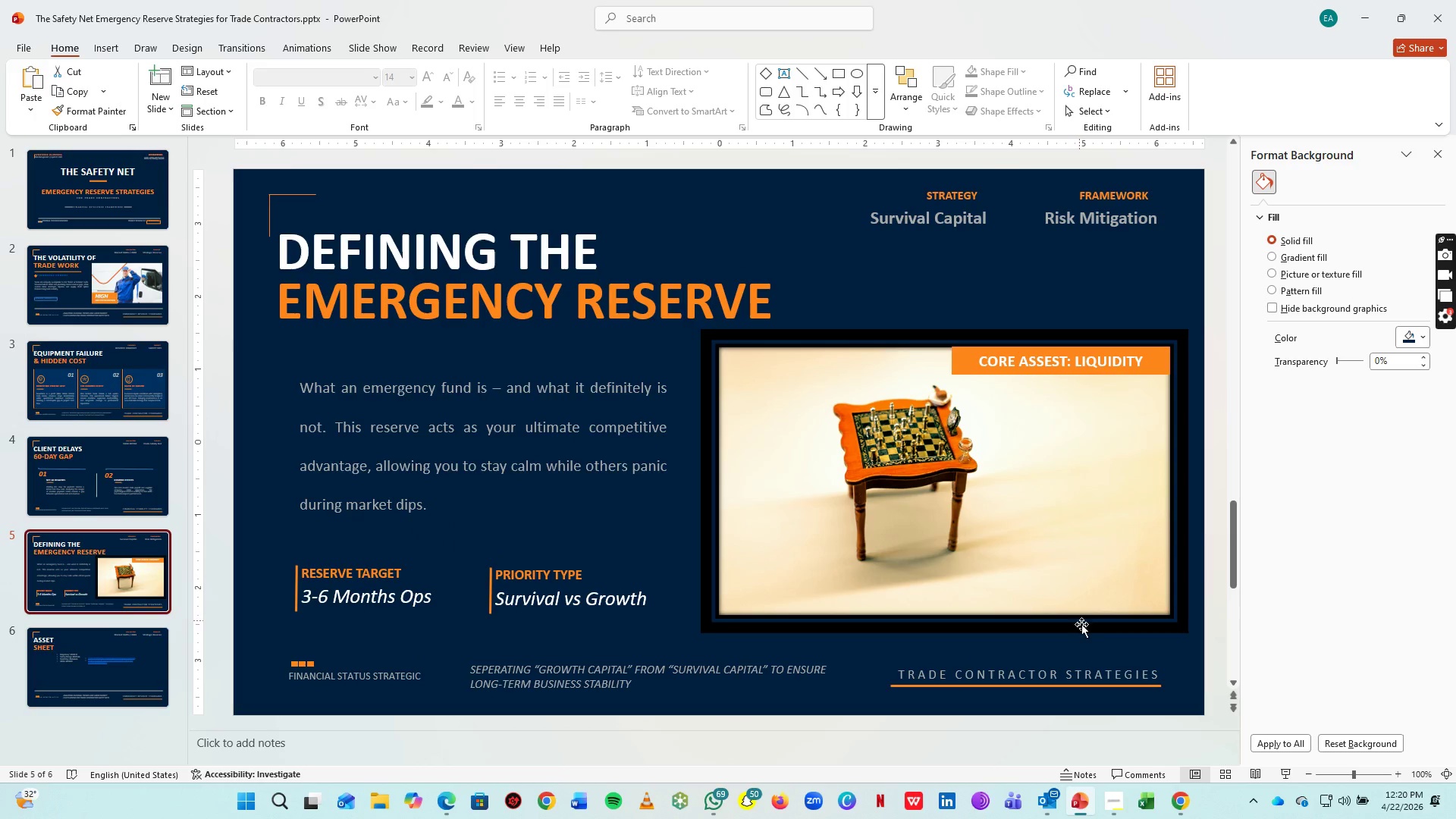 
left_click([1112, 800])